 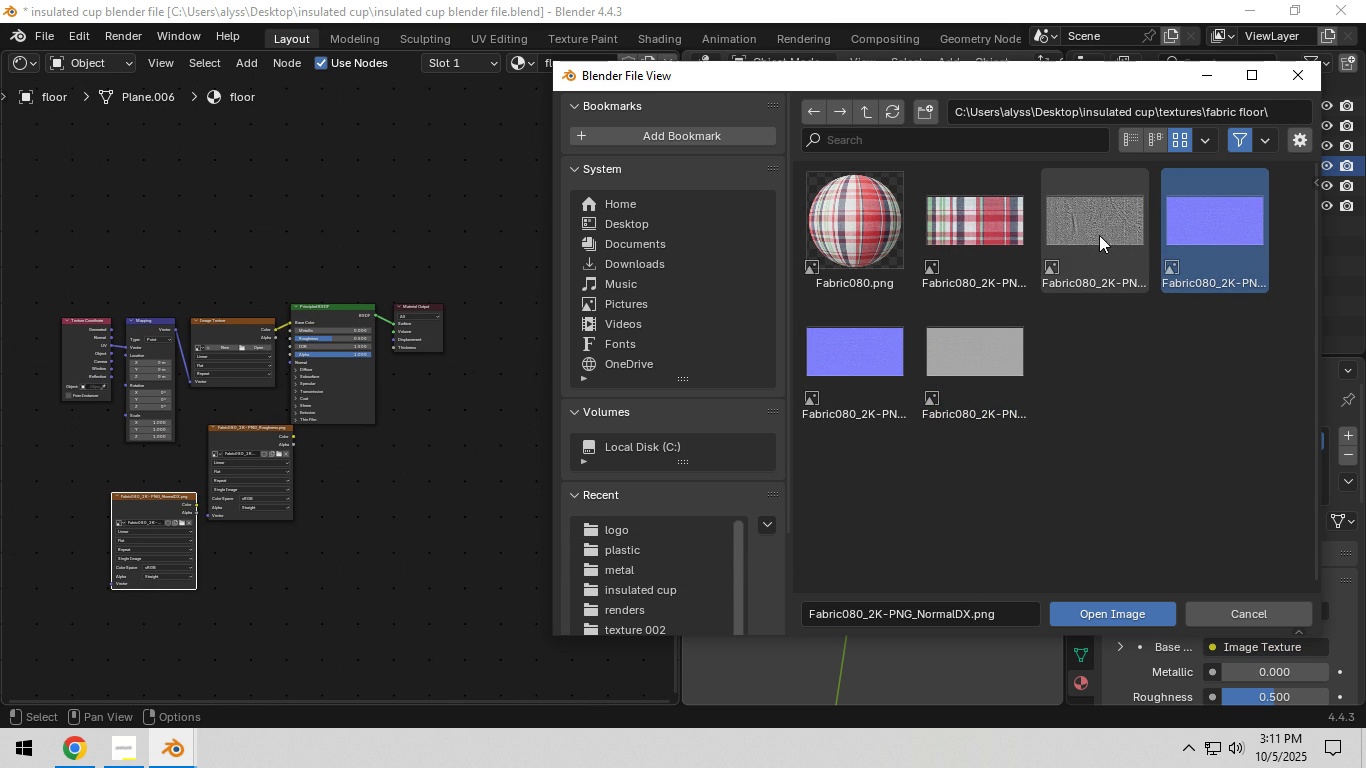 
left_click([1009, 243])
 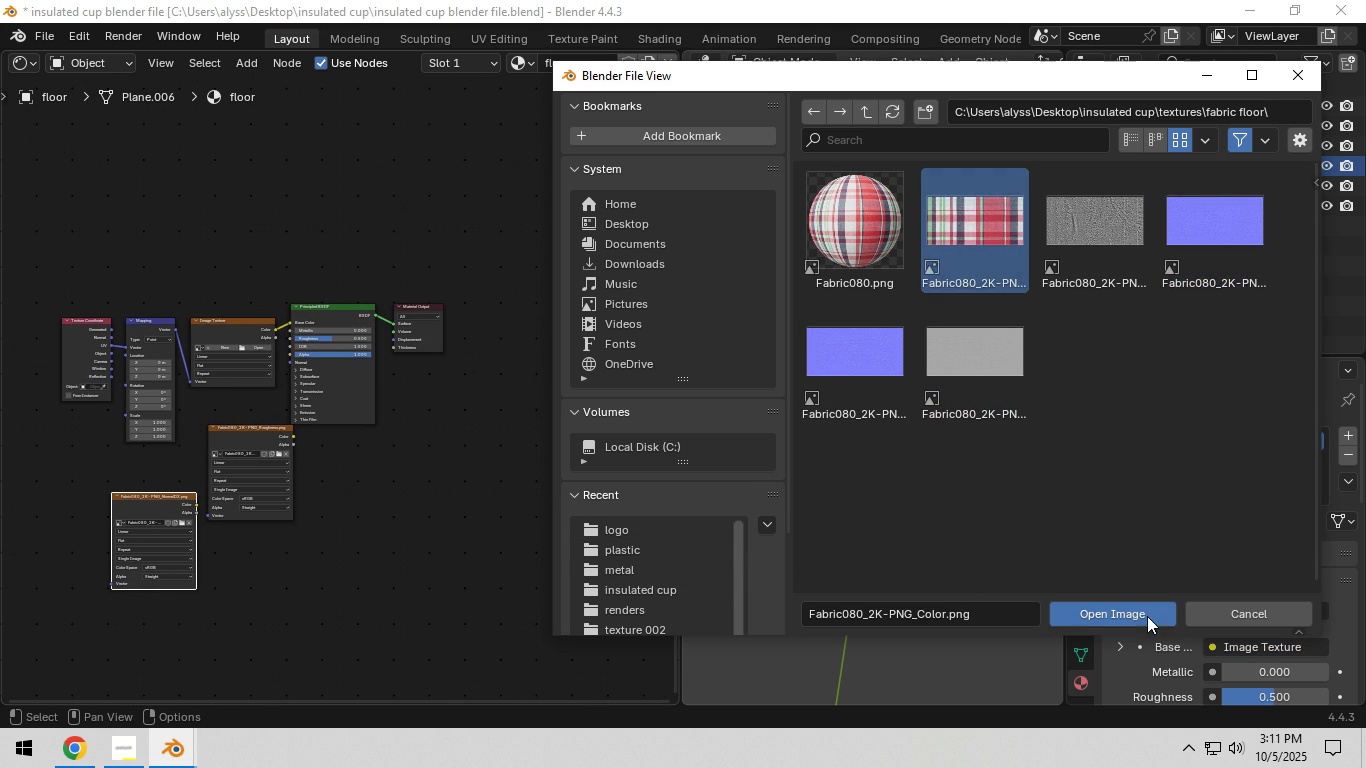 
left_click([1147, 616])
 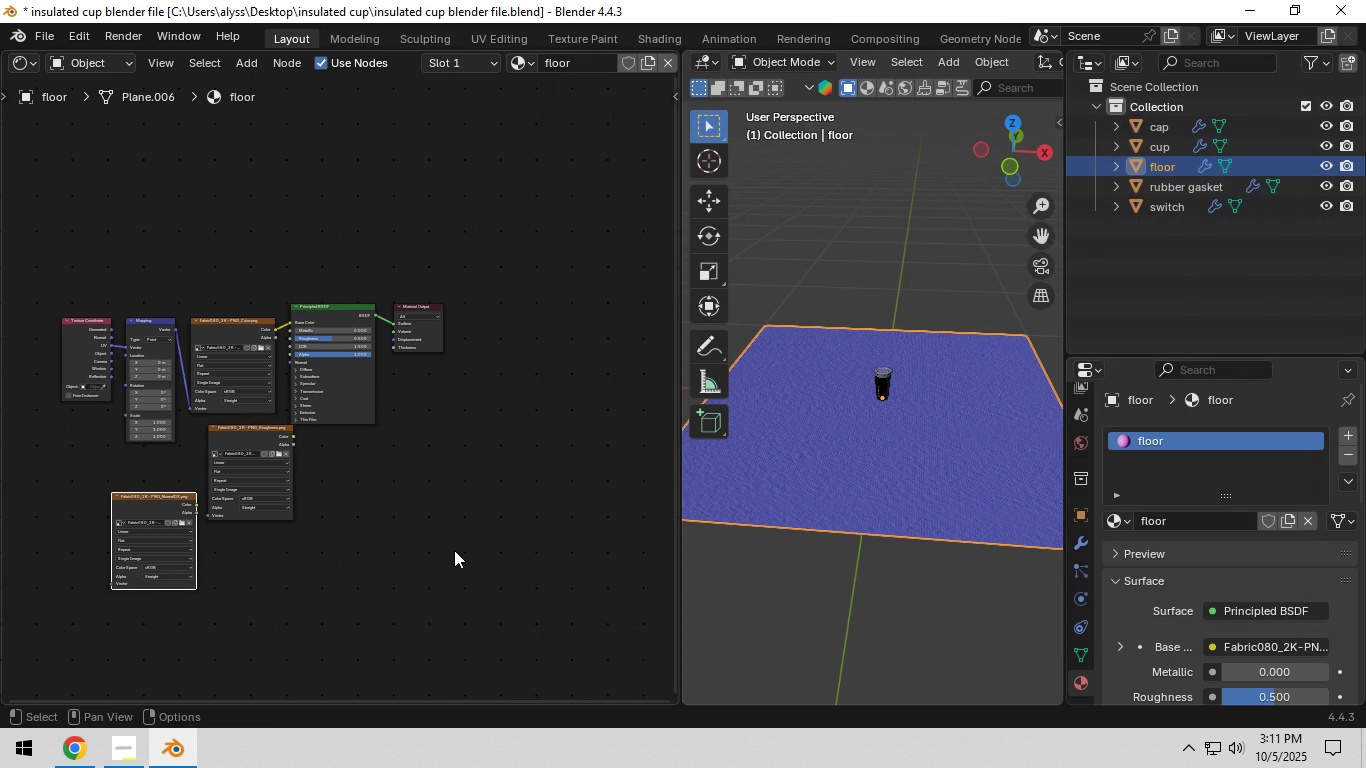 
scroll: coordinate [447, 540], scroll_direction: up, amount: 5.0
 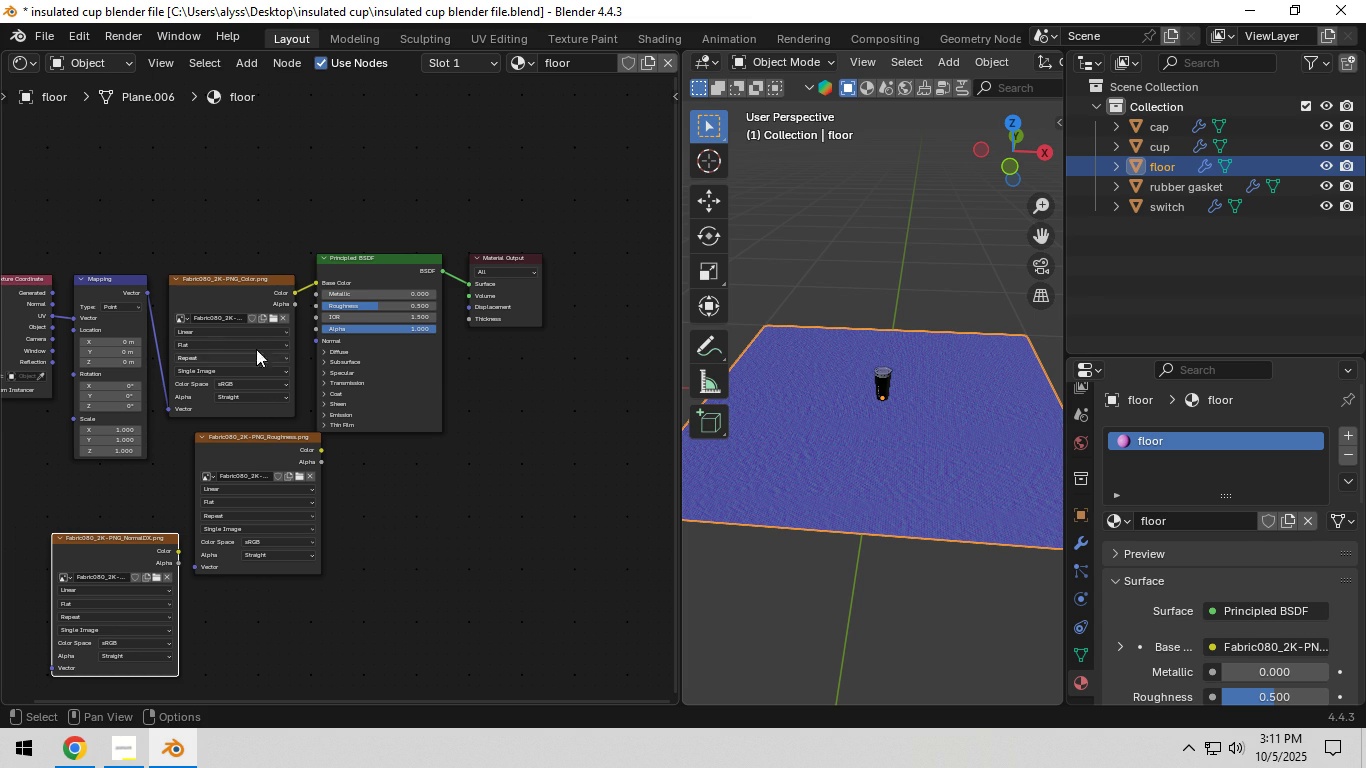 
left_click([214, 300])
 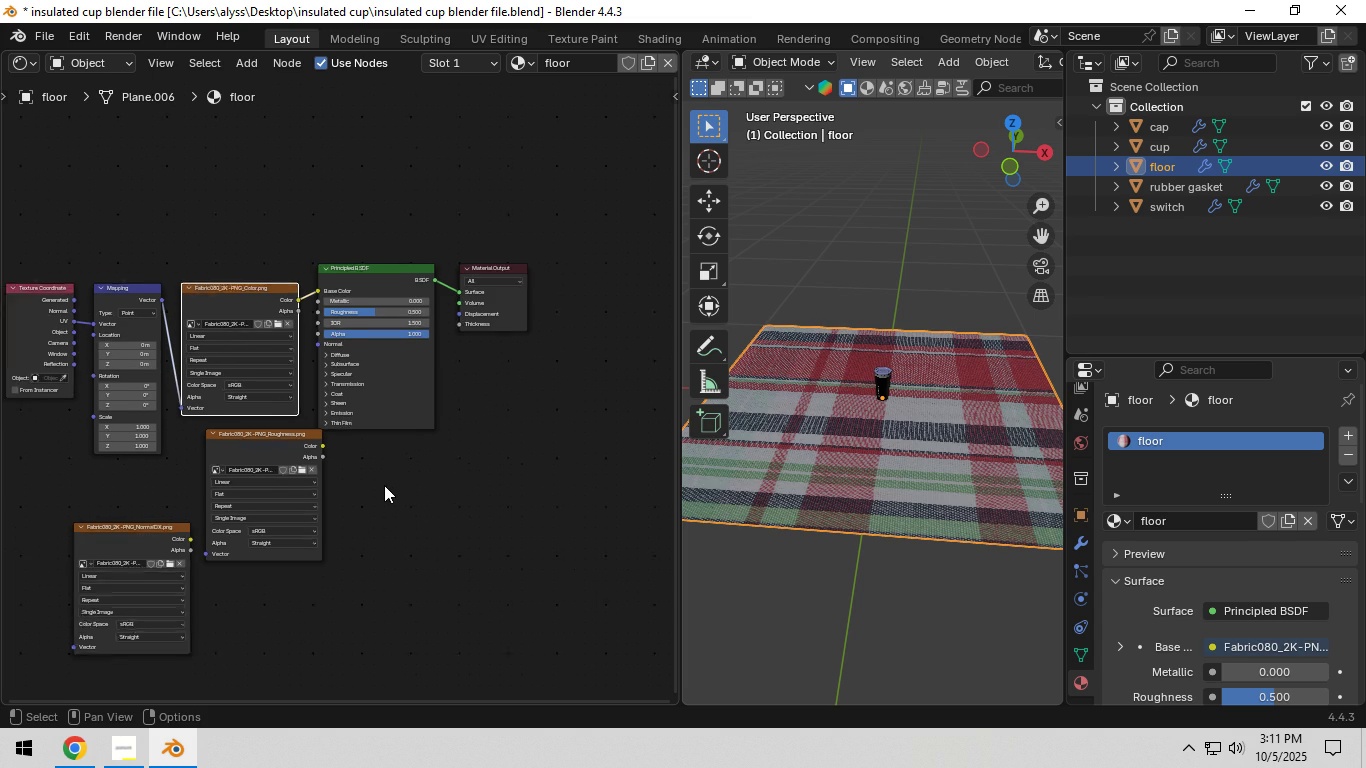 
scroll: coordinate [384, 485], scroll_direction: down, amount: 3.0